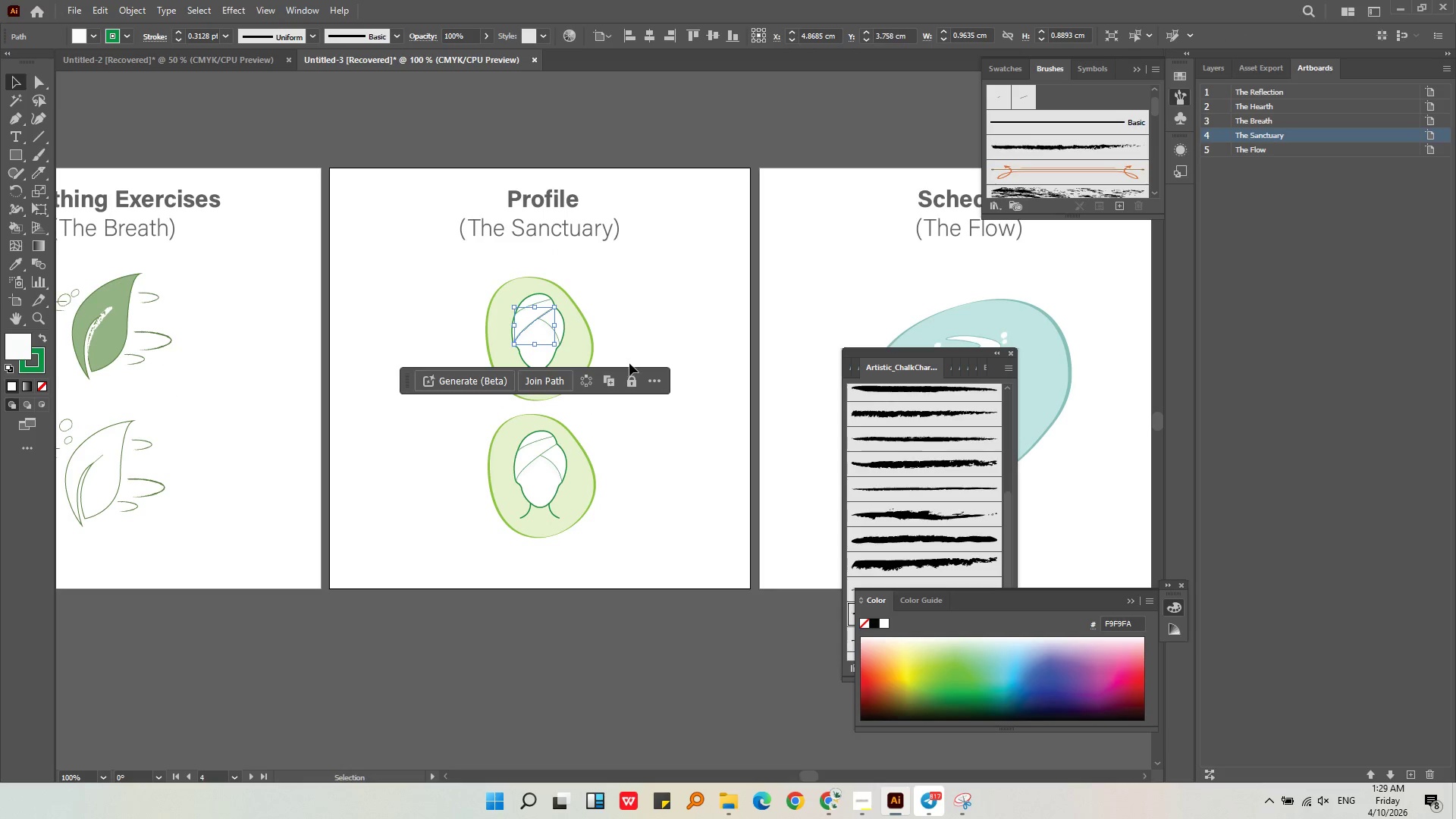 
left_click([630, 363])
 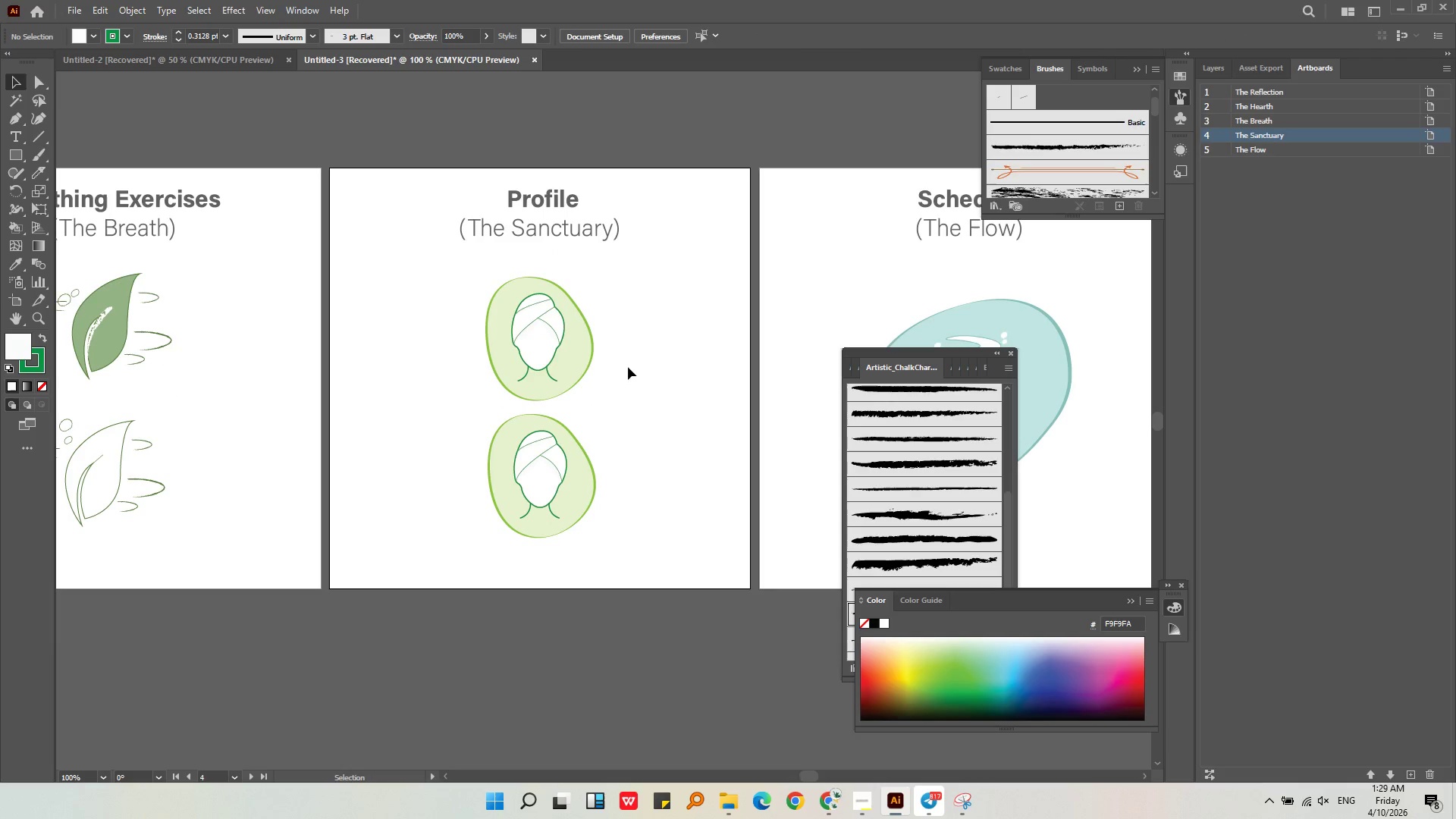 
left_click_drag(start_coordinate=[624, 377], to_coordinate=[485, 307])
 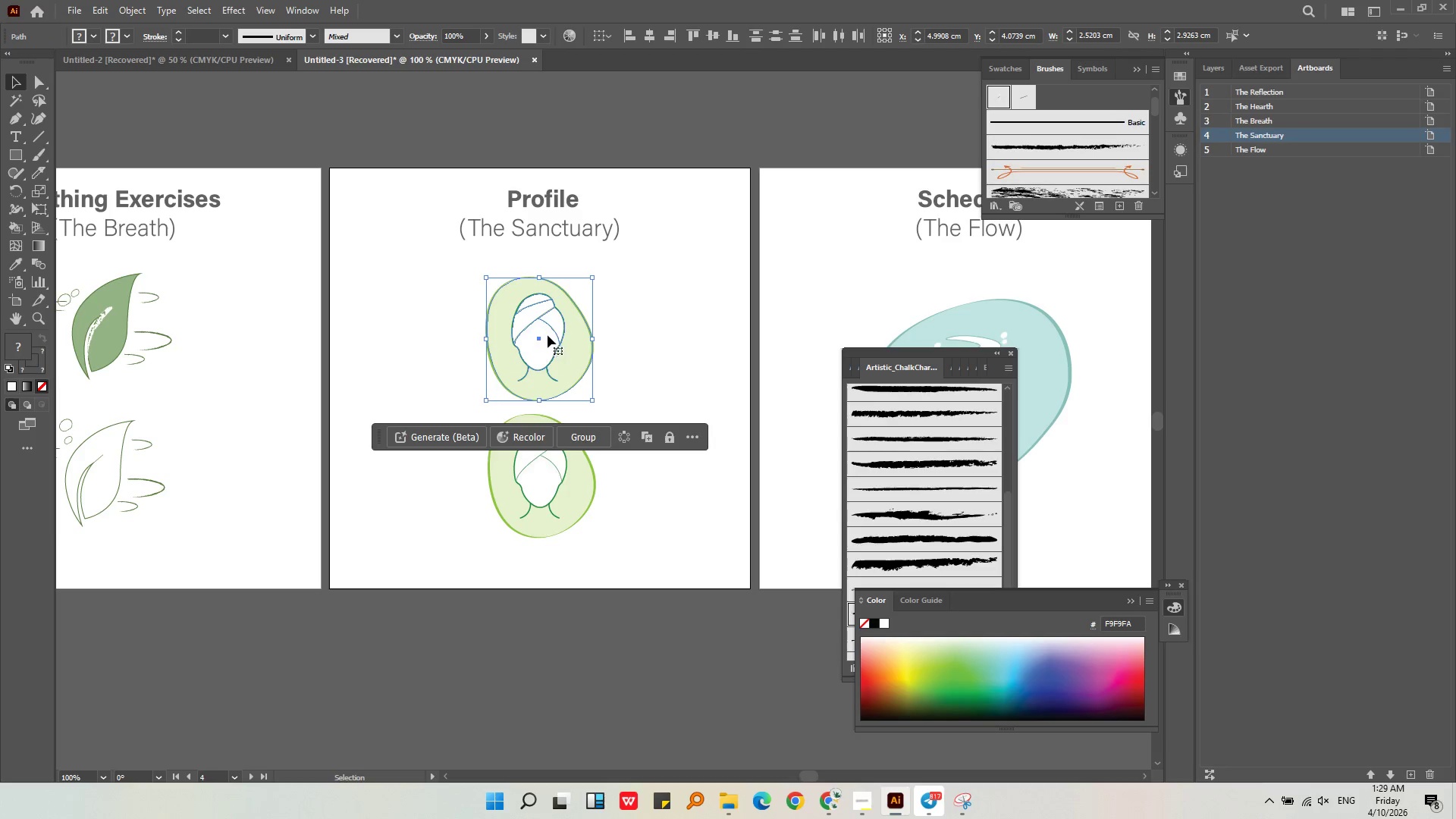 
left_click_drag(start_coordinate=[548, 335], to_coordinate=[550, 328])
 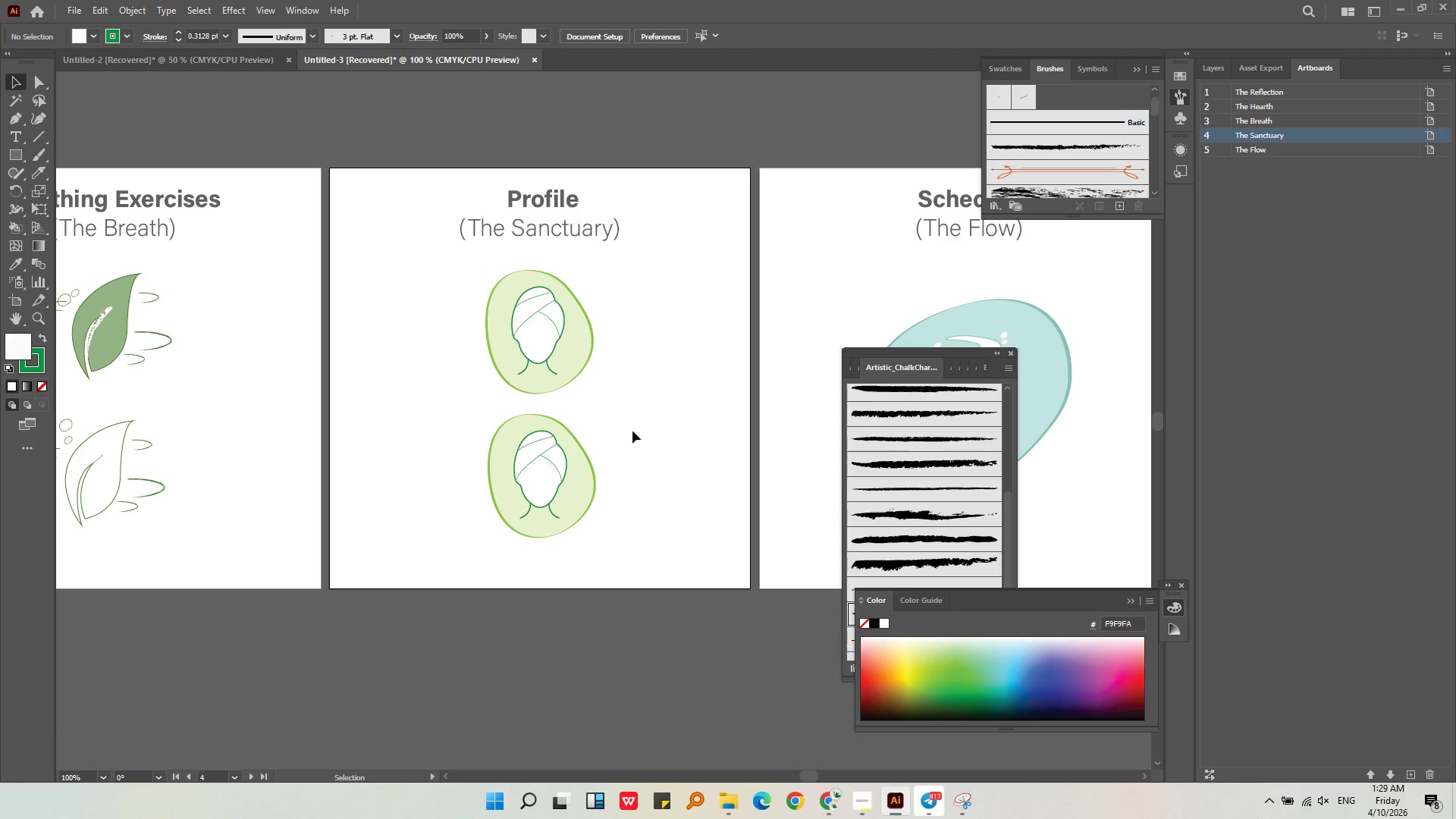 
hold_key(key=ShiftLeft, duration=6.41)
double_click([579, 481])
 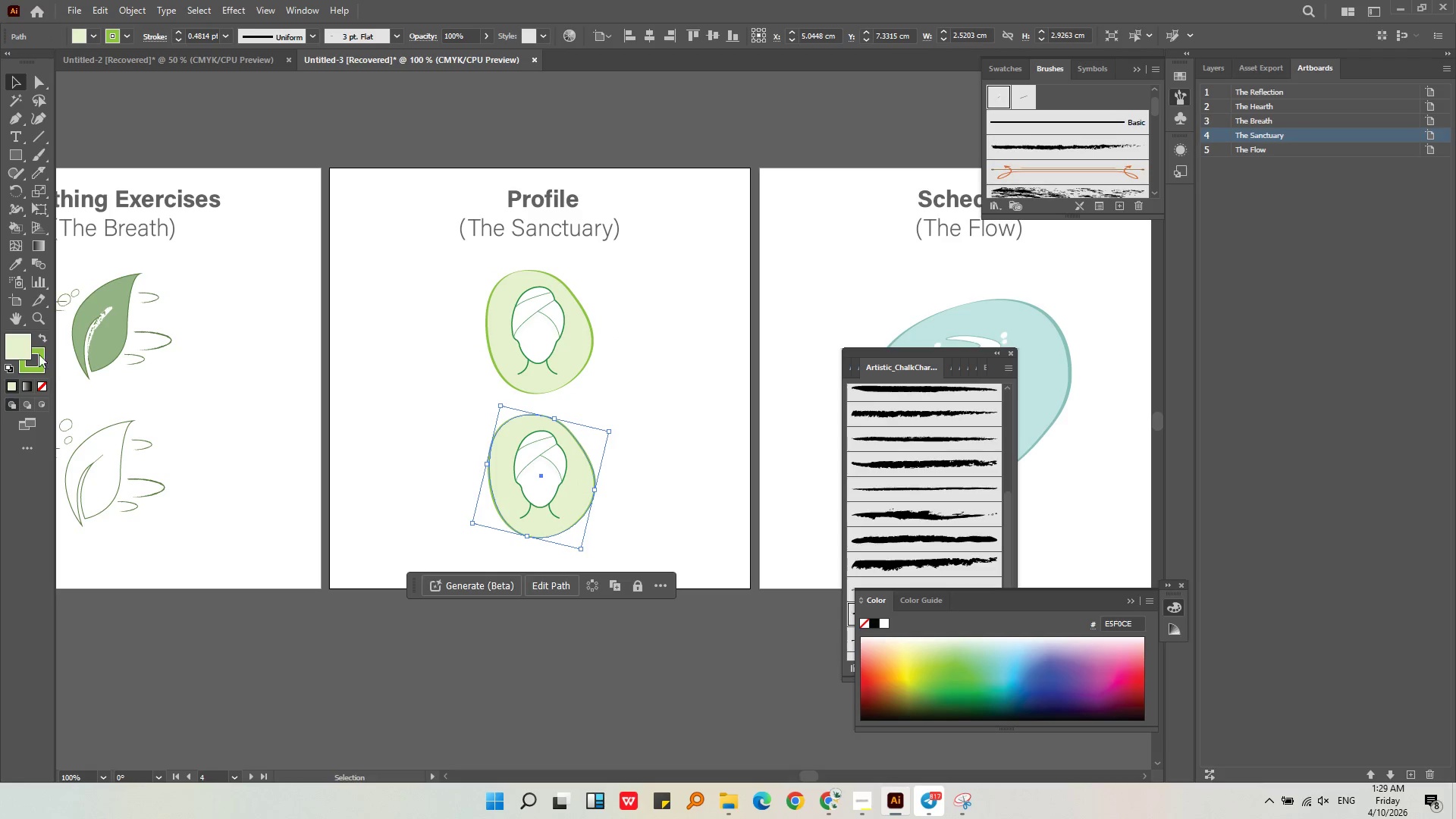 
left_click([20, 349])
 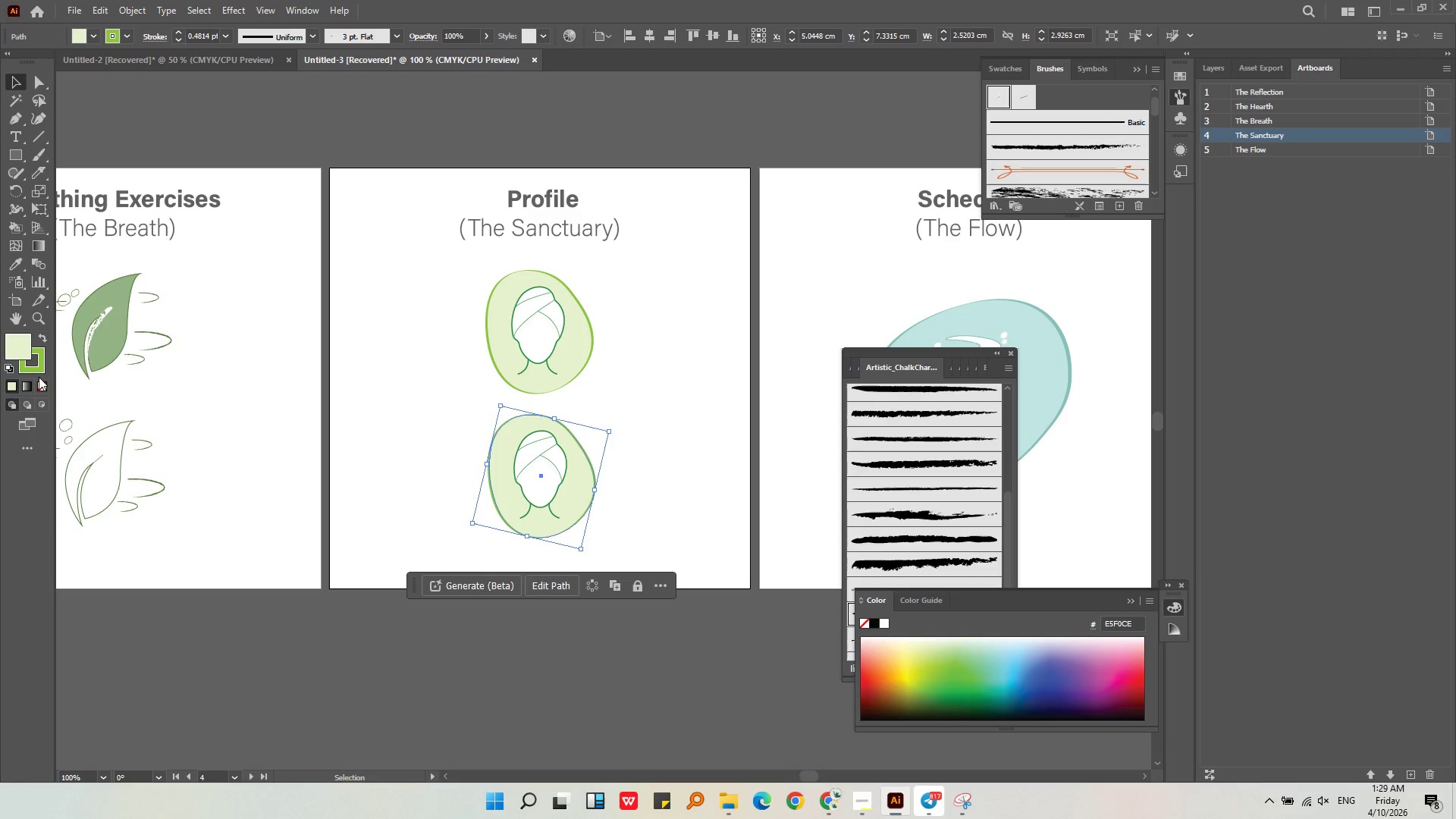 
left_click([39, 388])
 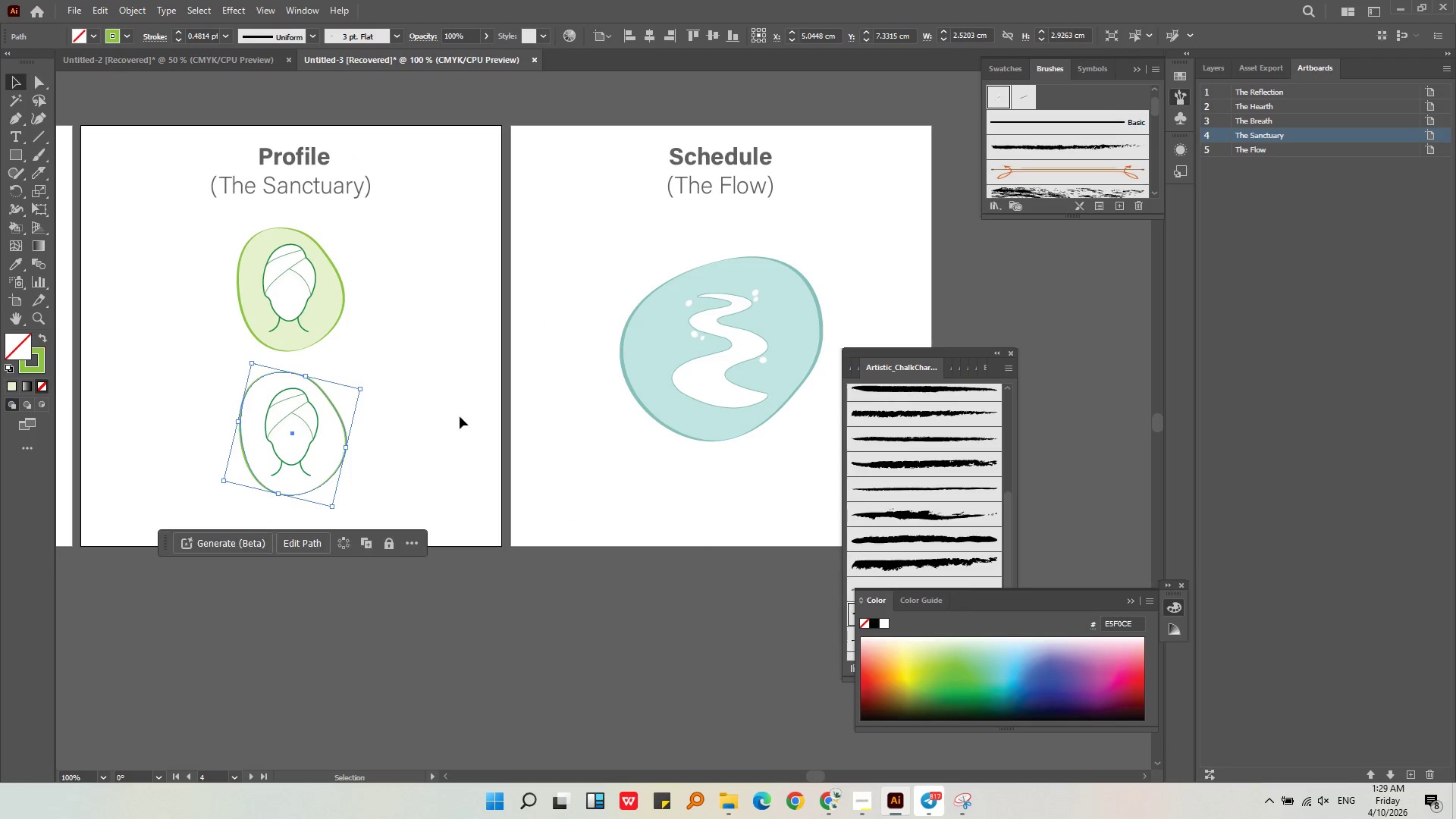 
left_click([460, 416])
 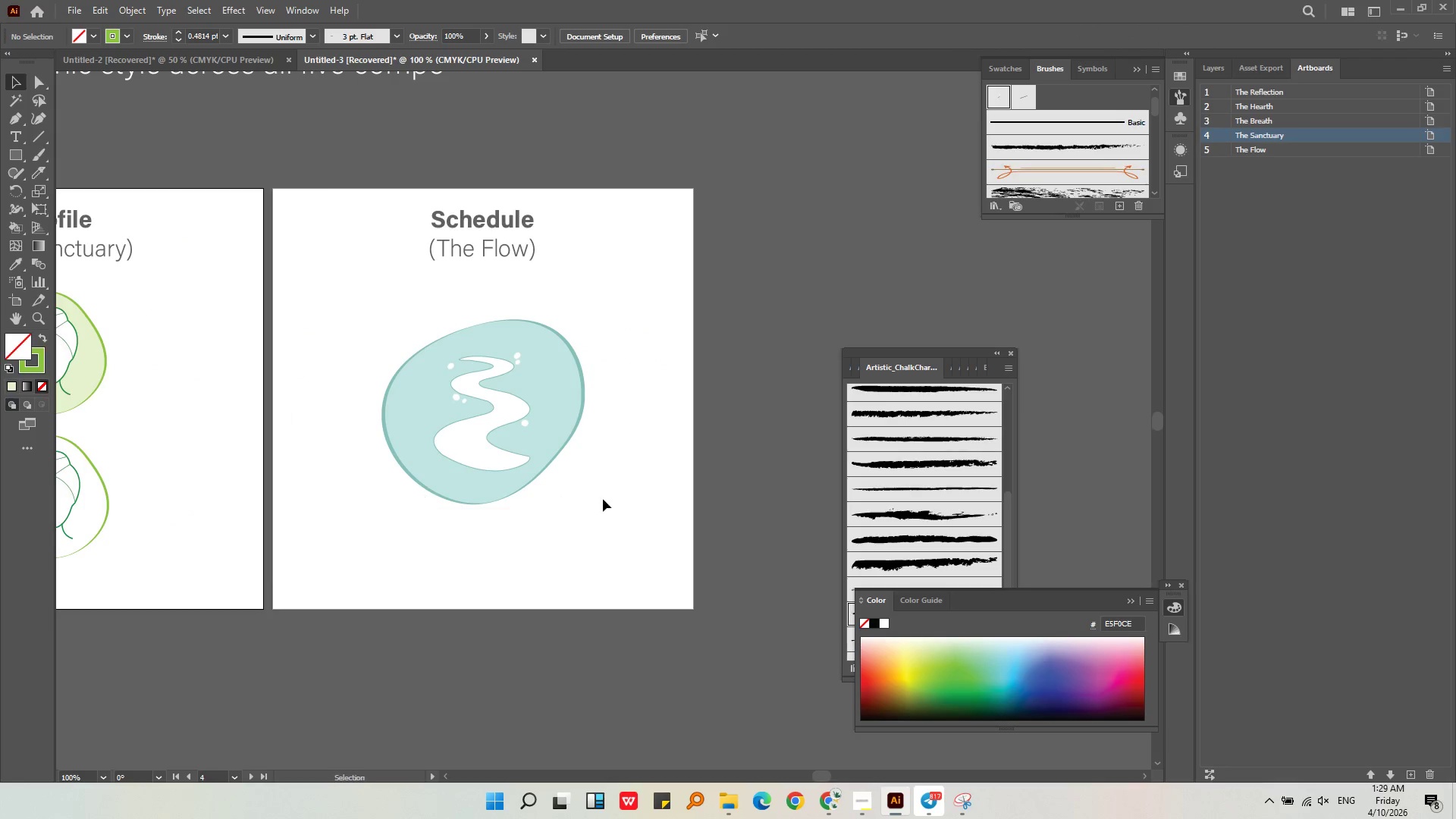 
left_click_drag(start_coordinate=[607, 504], to_coordinate=[352, 315])
 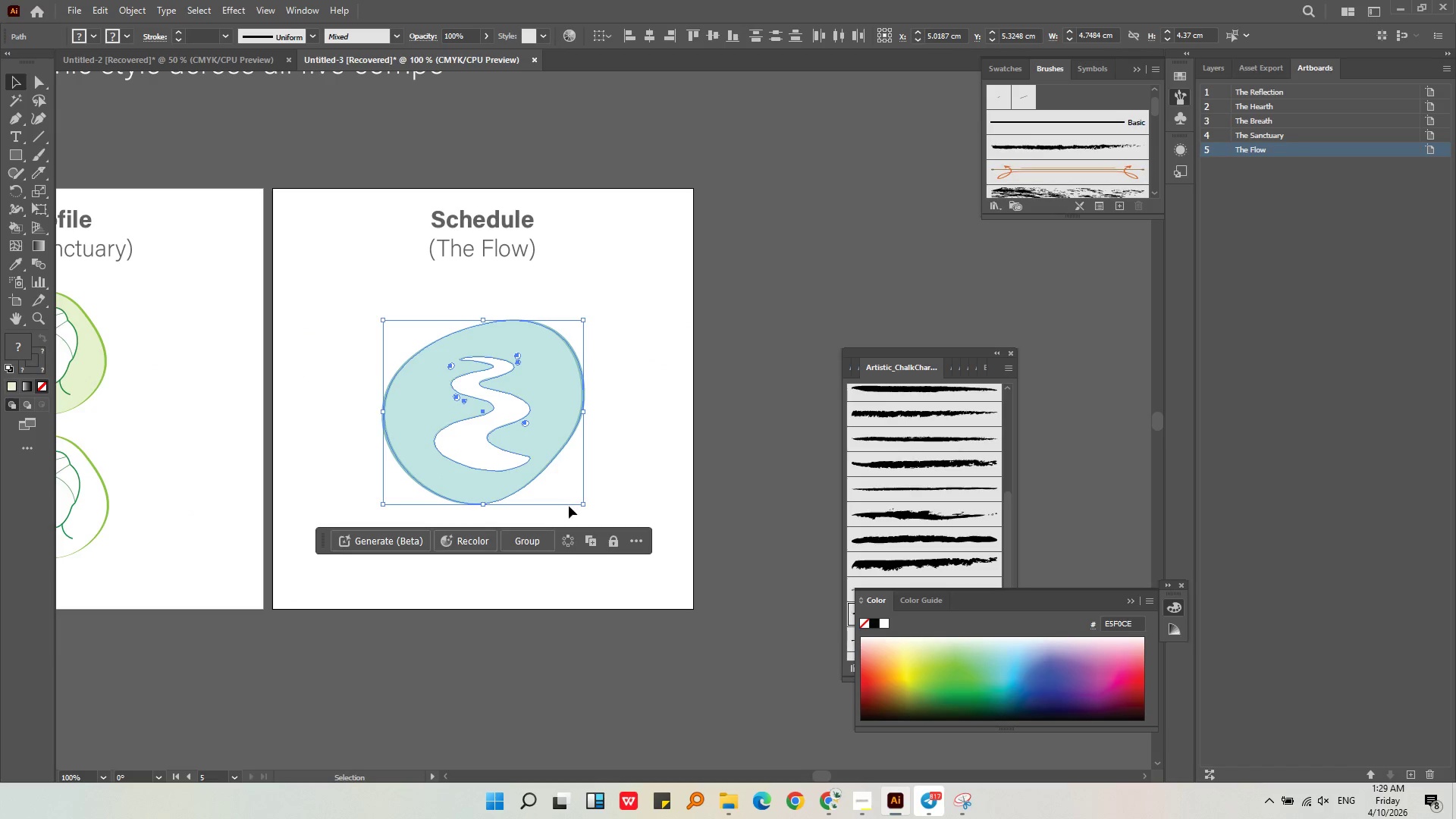 
hold_key(key=ShiftLeft, duration=1.05)
left_click_drag(start_coordinate=[585, 507], to_coordinate=[585, 447])
 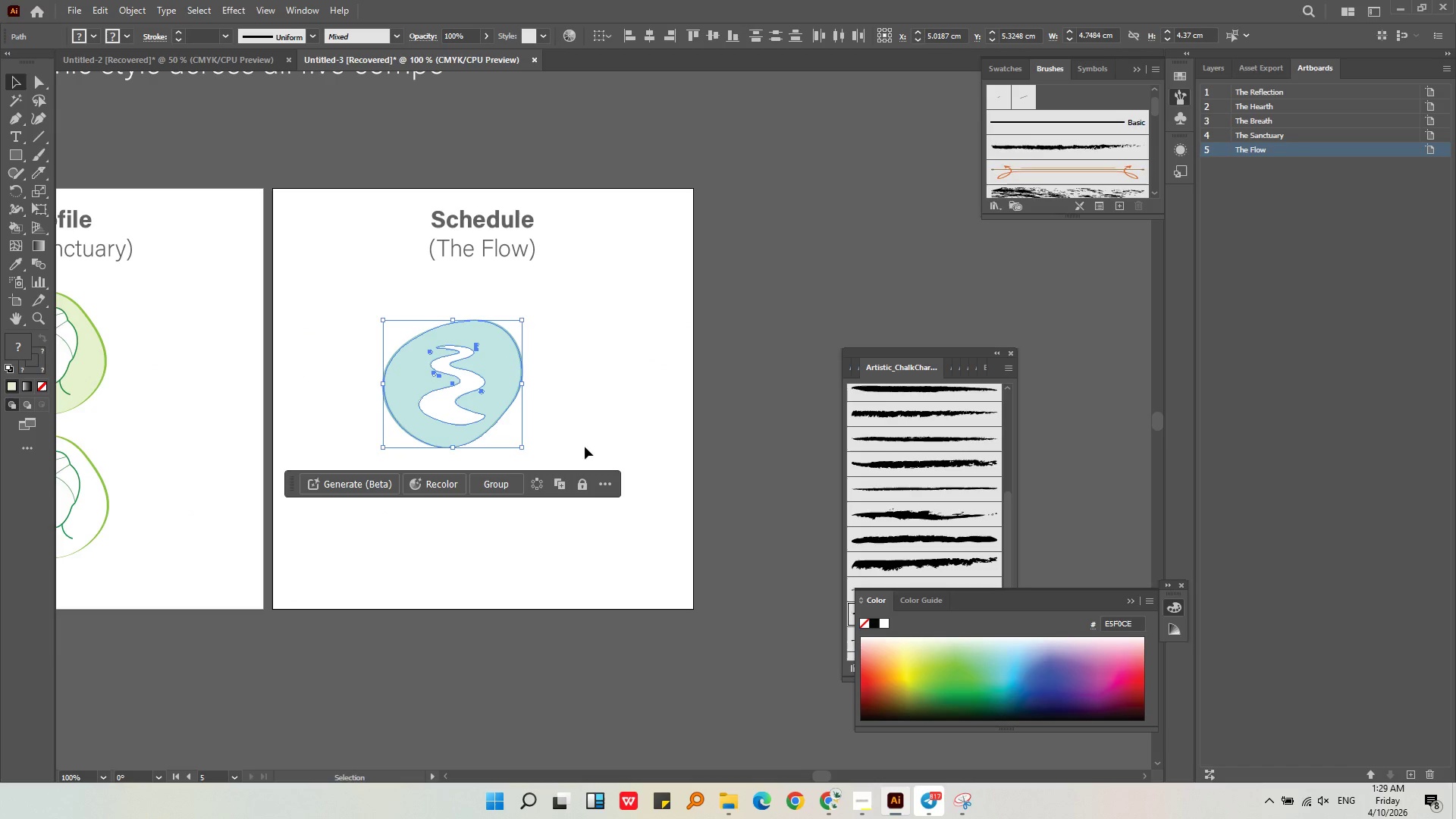 
key(Alt+AltLeft)
 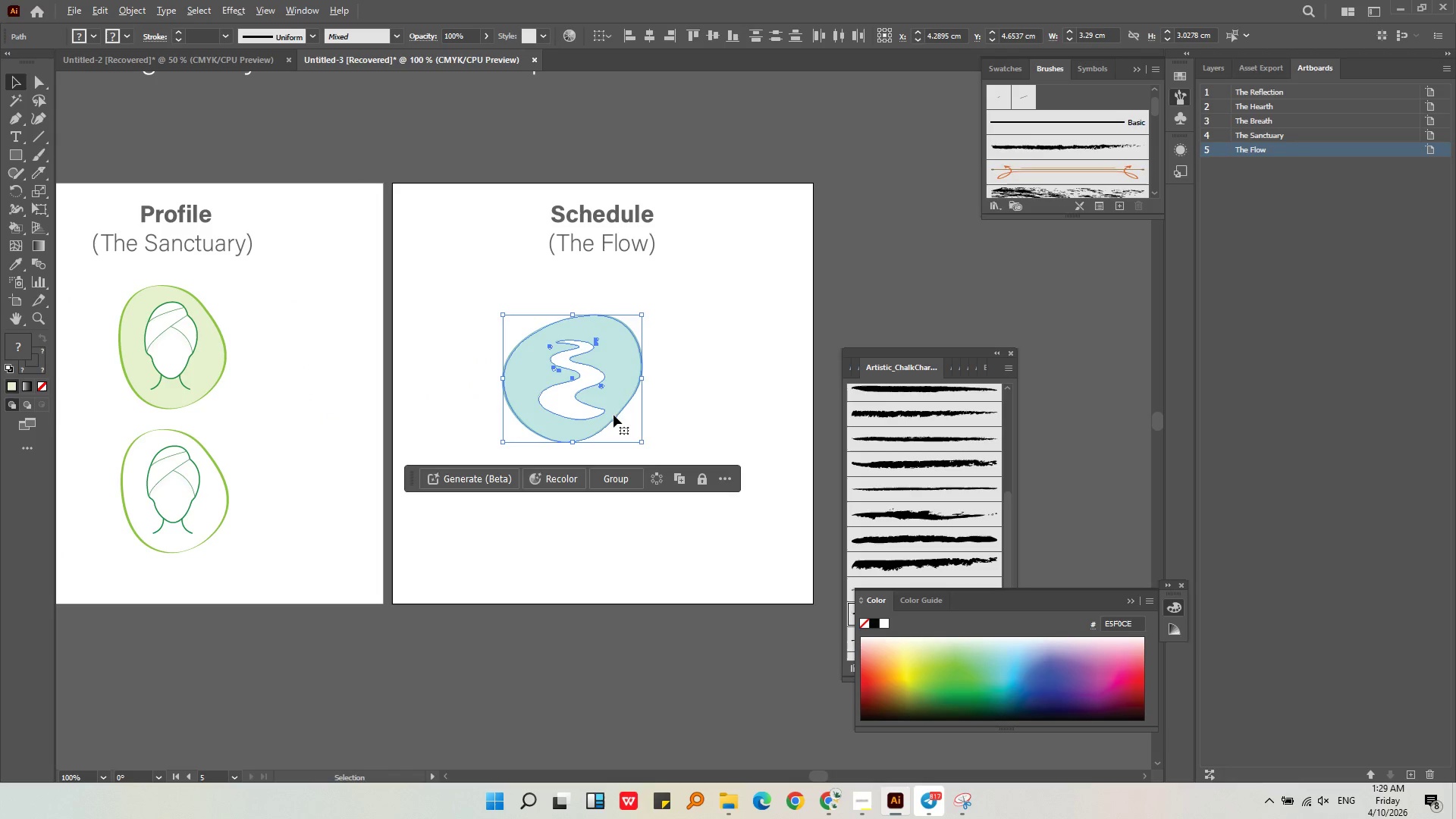 
left_click_drag(start_coordinate=[608, 414], to_coordinate=[348, 388])
 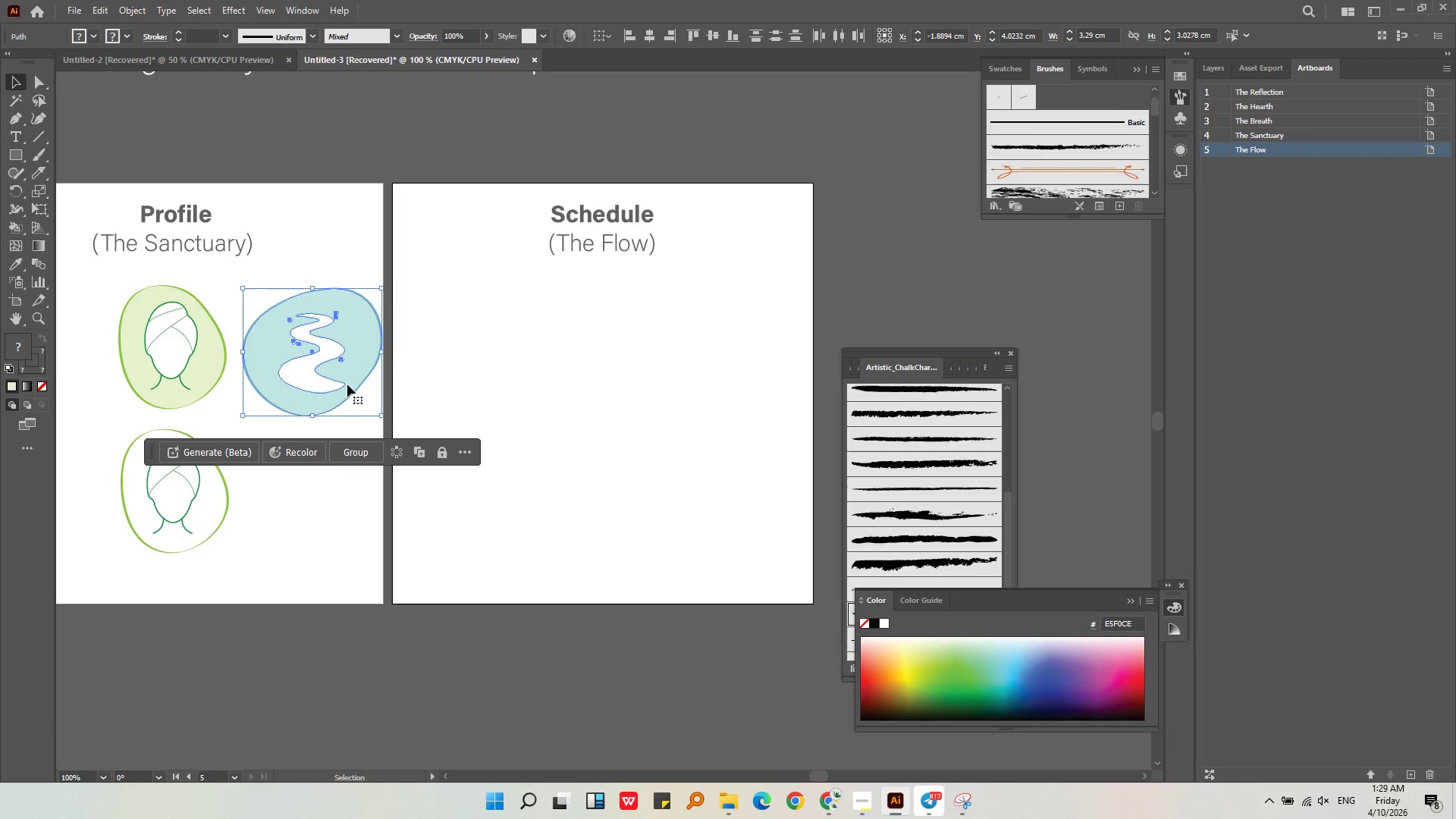 
left_click_drag(start_coordinate=[347, 384], to_coordinate=[629, 376])
 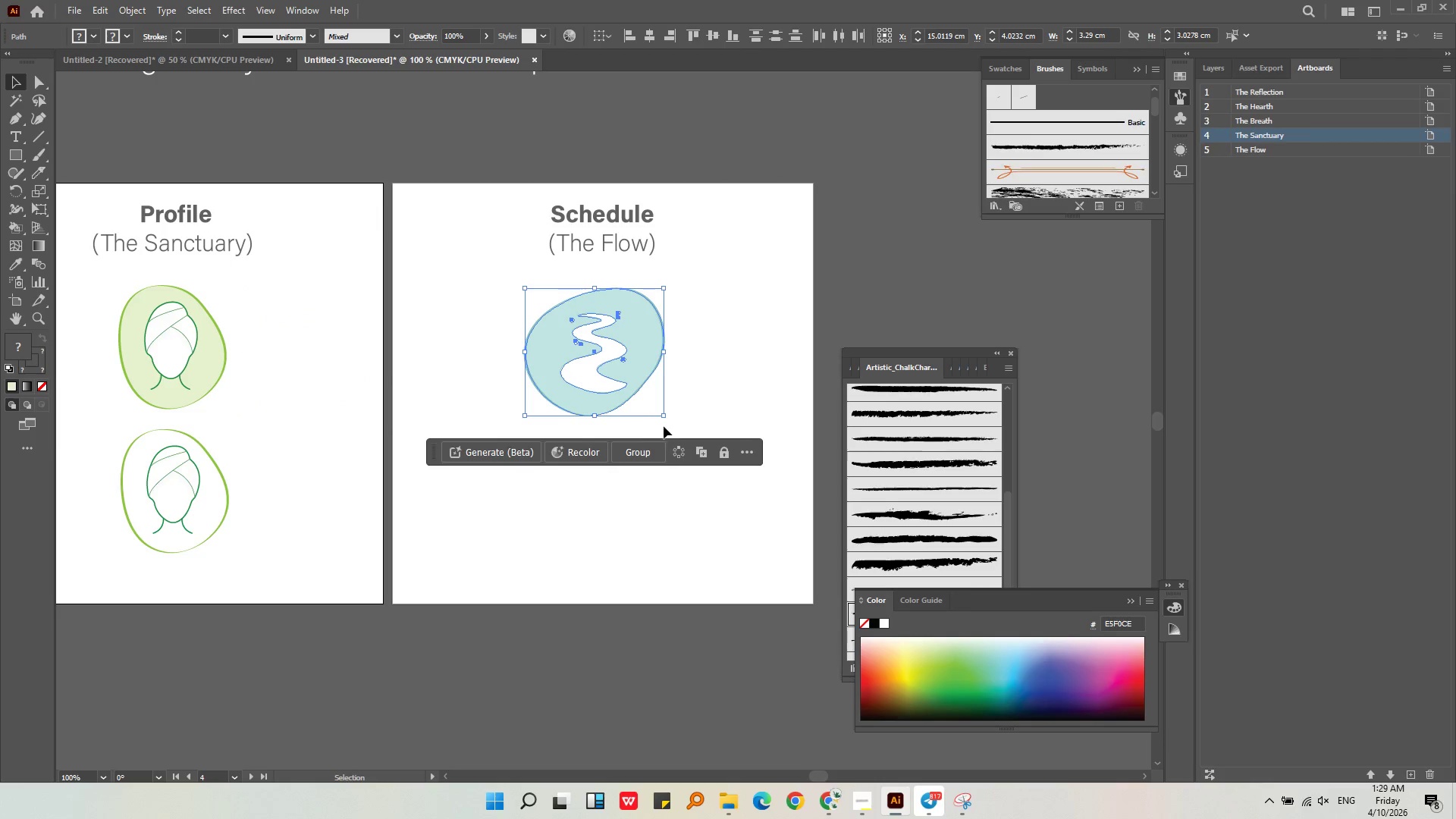 
hold_key(key=ShiftLeft, duration=0.84)
 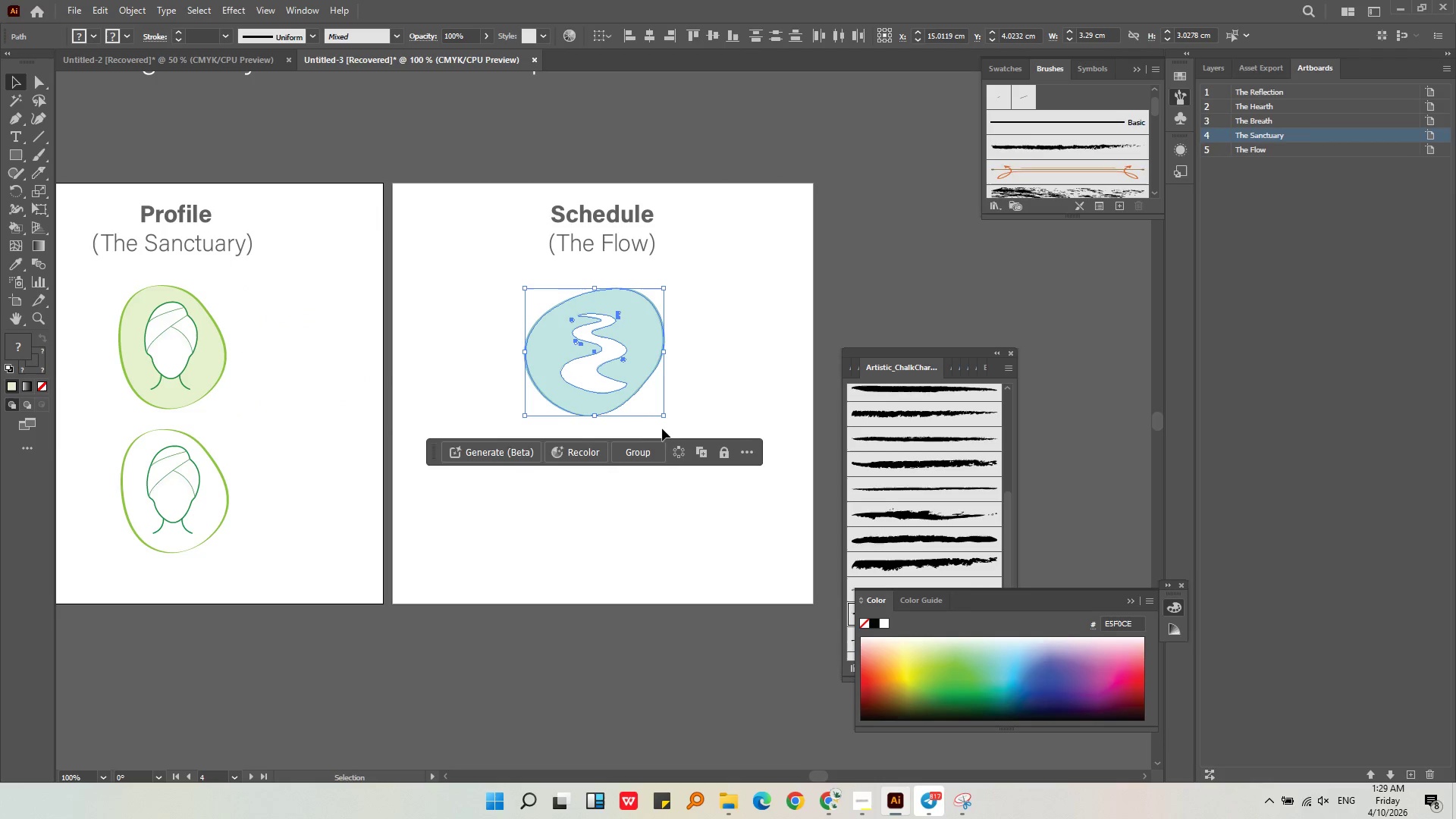 
hold_key(key=ShiftLeft, duration=1.61)
left_click_drag(start_coordinate=[666, 420], to_coordinate=[664, 413])
 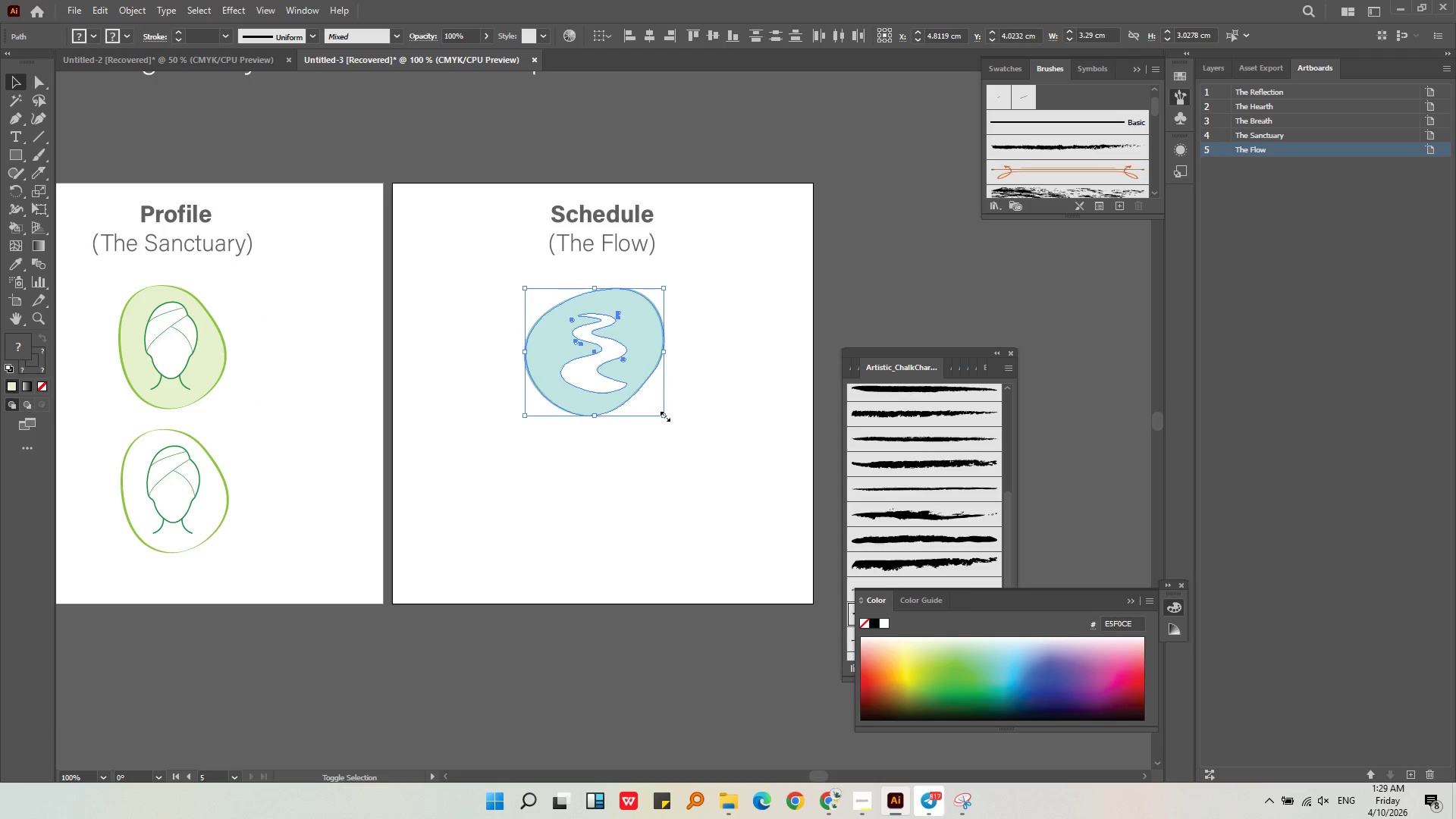 
left_click_drag(start_coordinate=[664, 415], to_coordinate=[662, 406])
 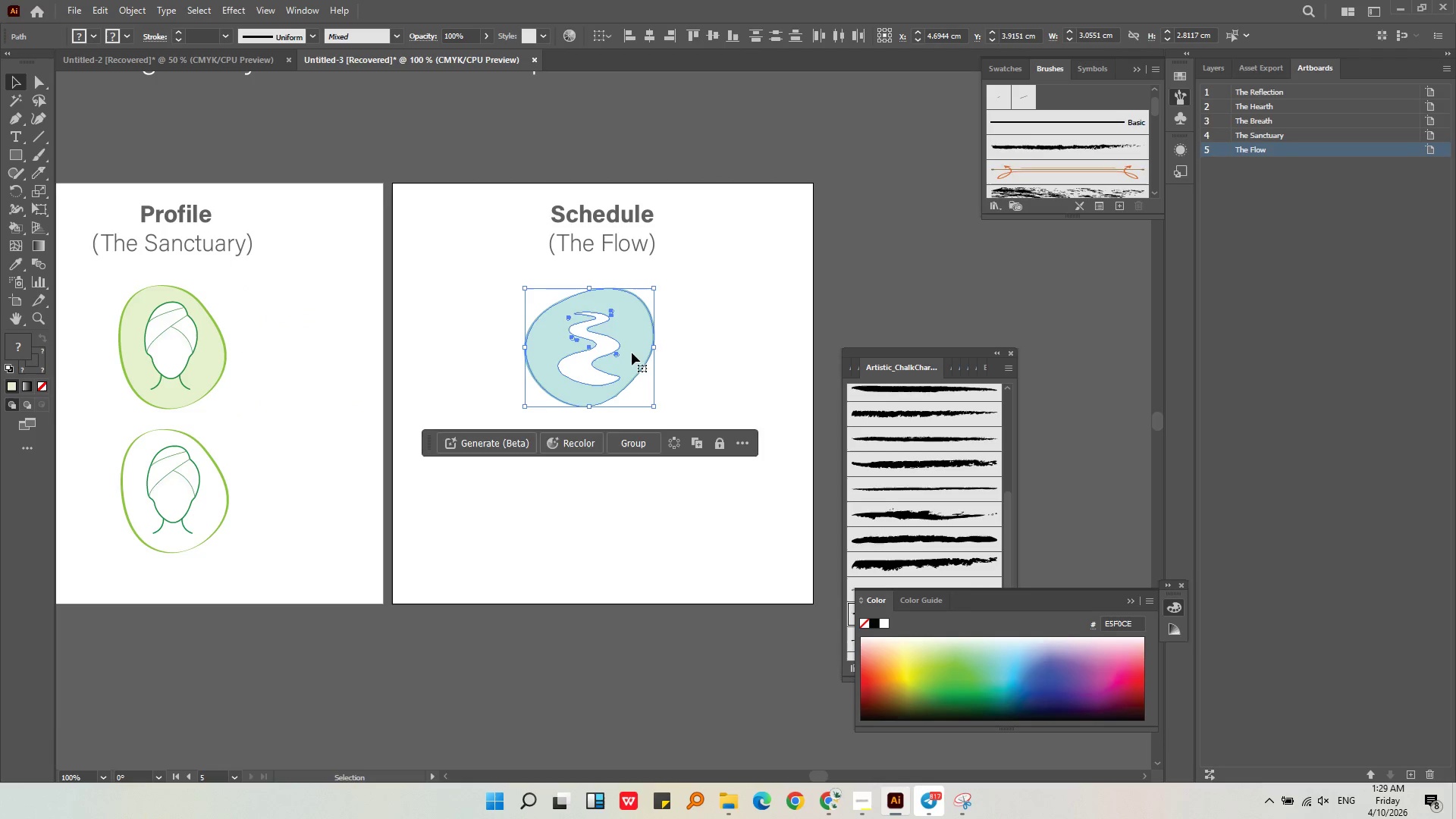 
left_click_drag(start_coordinate=[632, 352], to_coordinate=[629, 497])
 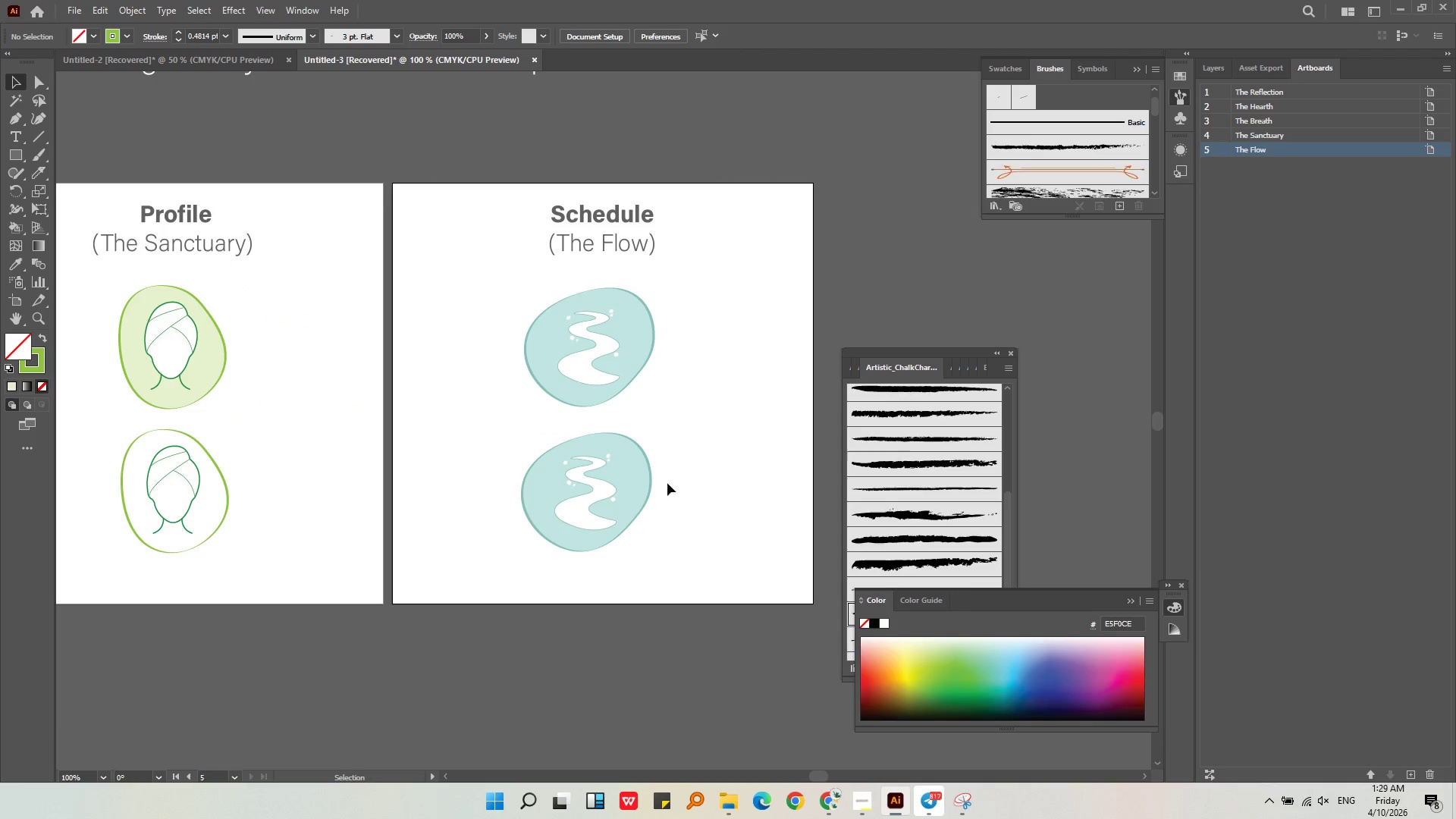 
hold_key(key=AltLeft, duration=1.06)
 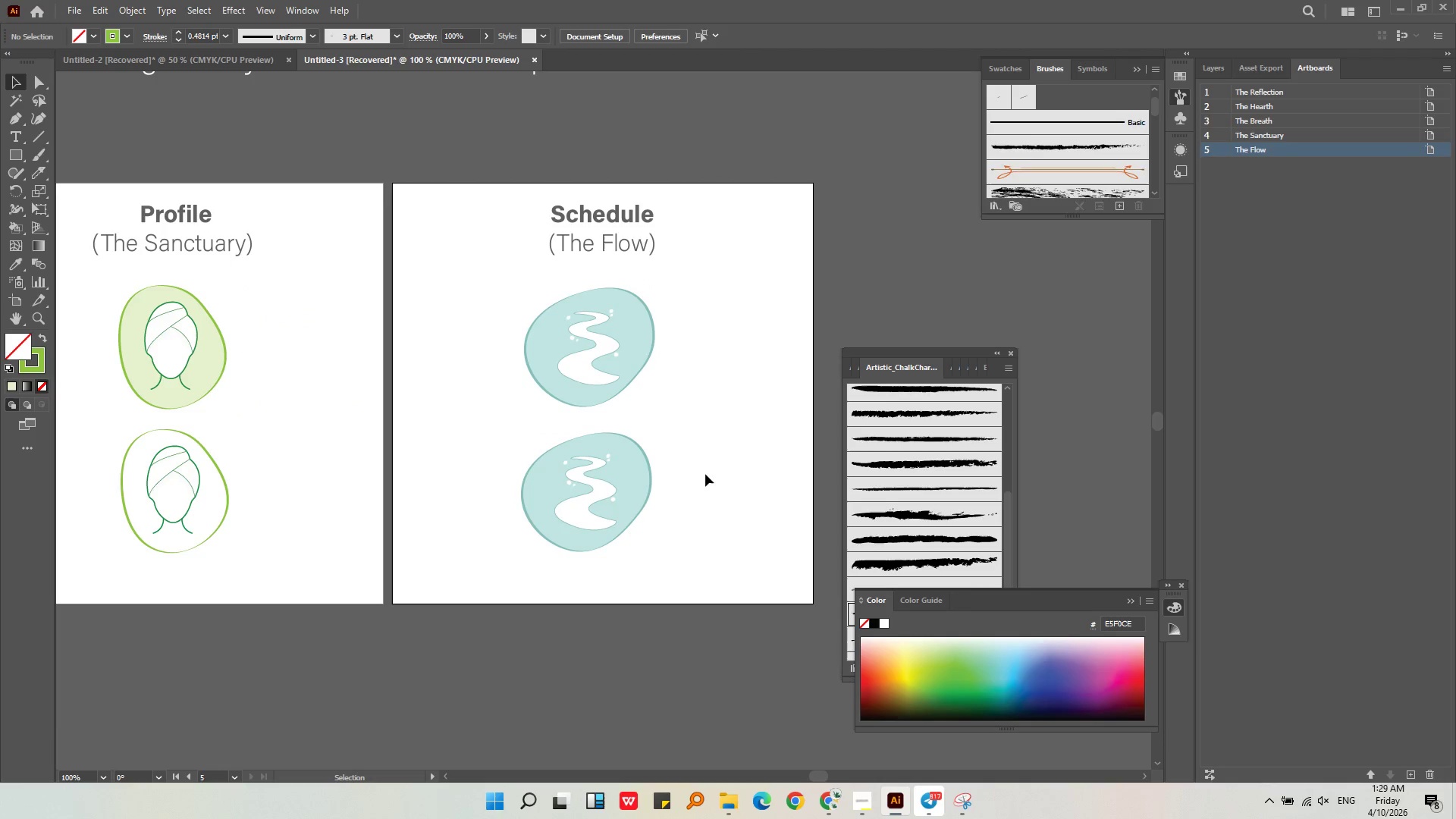 
key(Alt+AltLeft)
 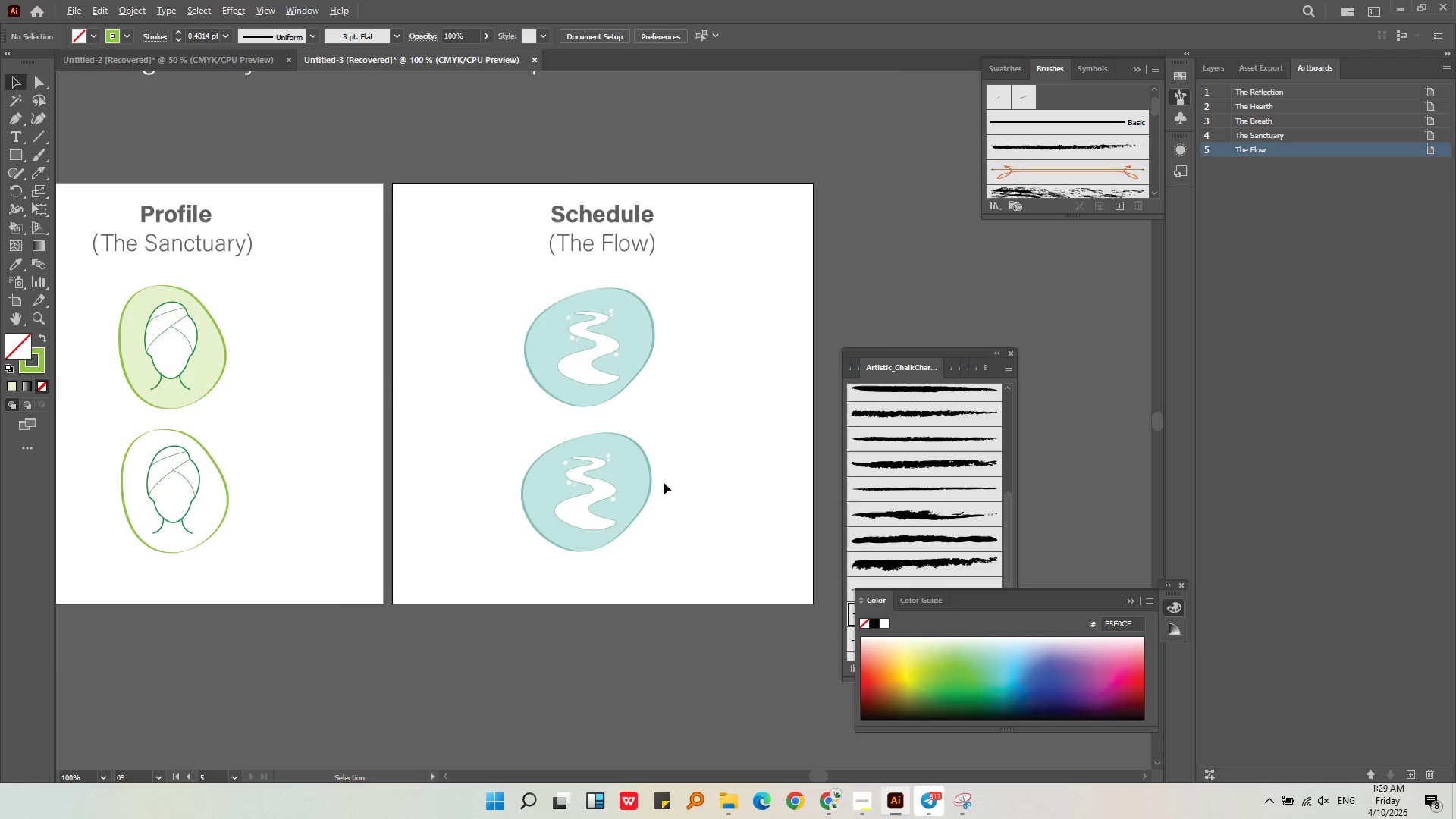 
left_click([631, 469])
 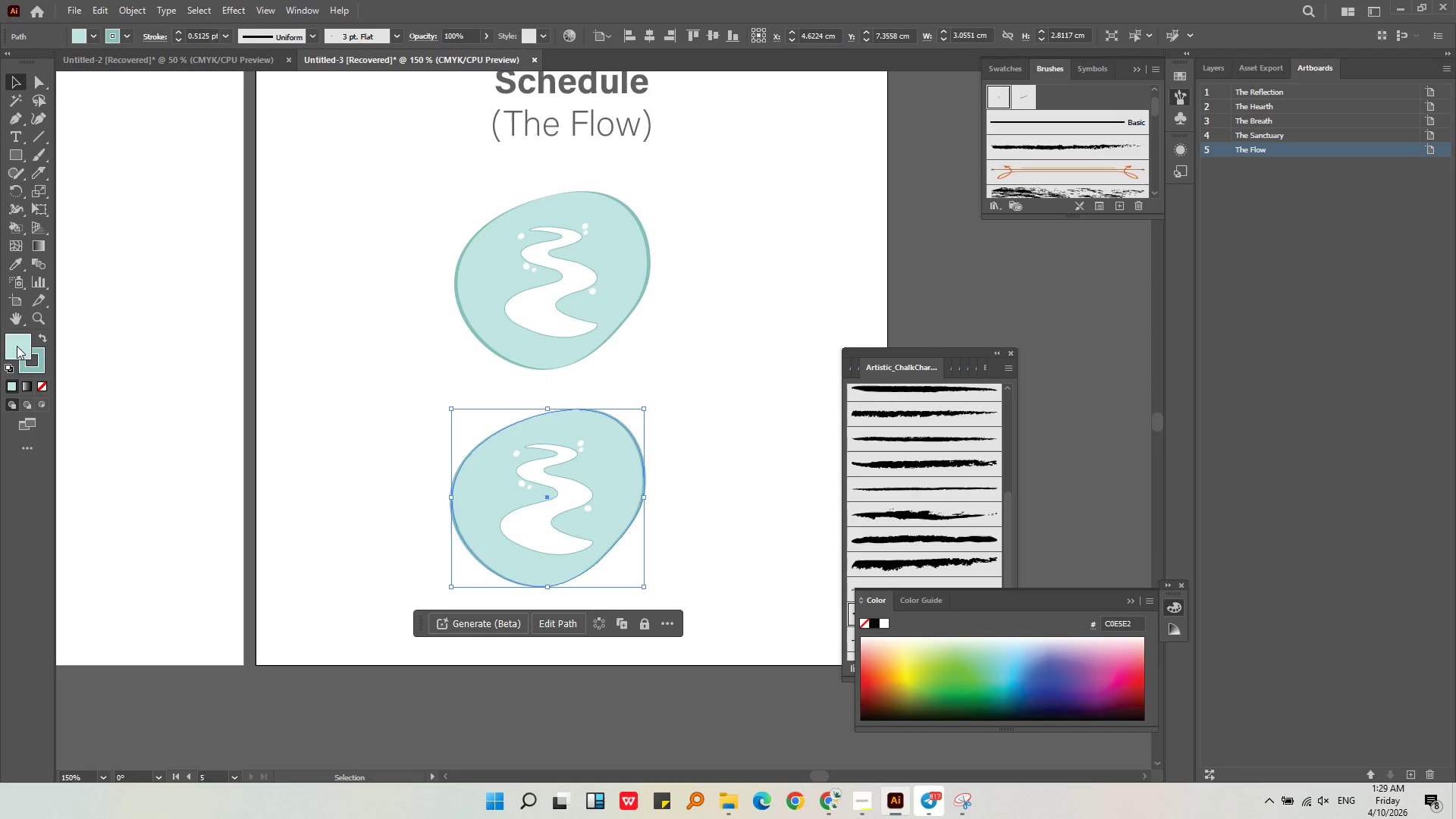 
scroll: coordinate [663, 482], scroll_direction: up, amount: 1.0
 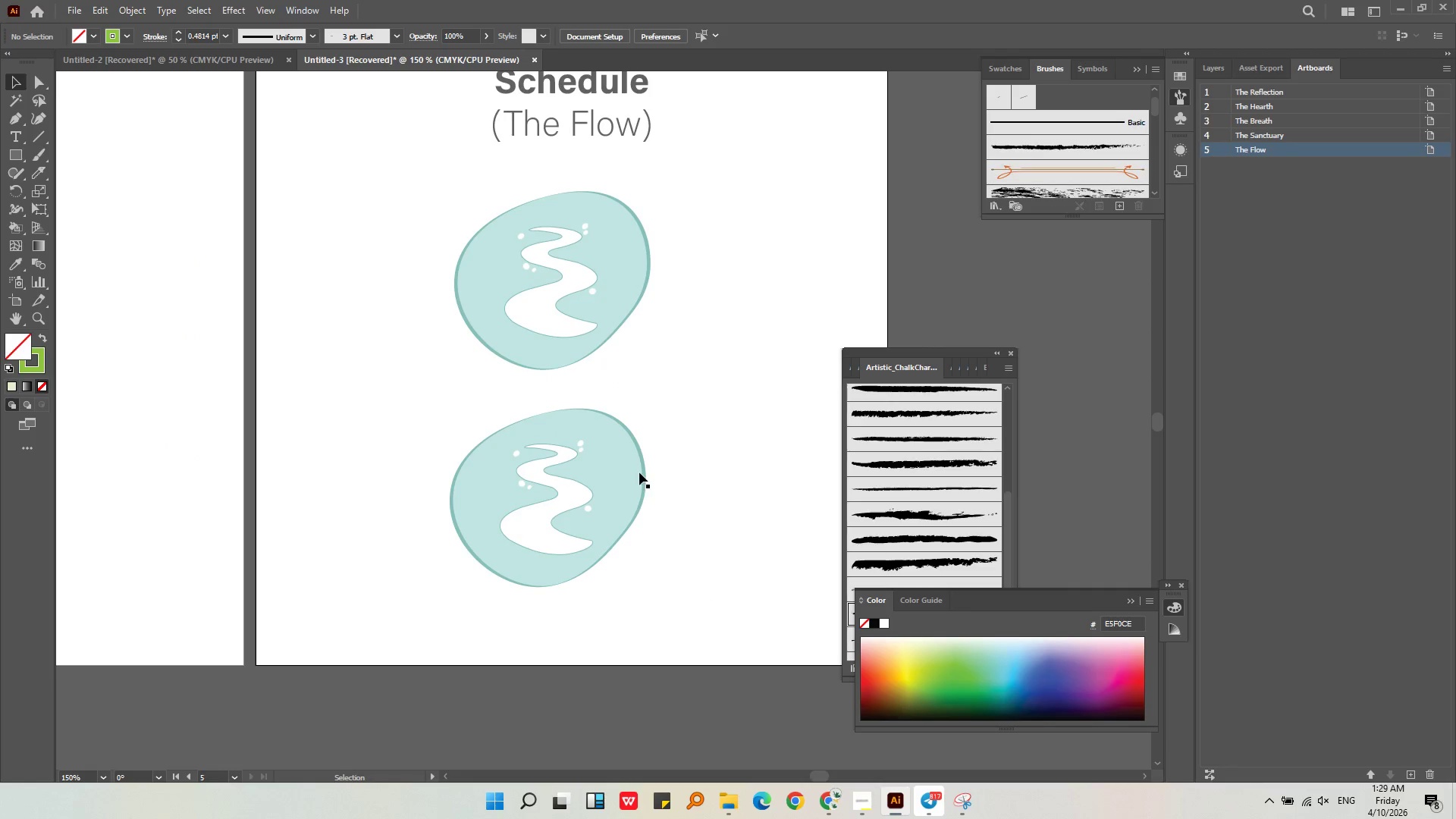 
left_click([18, 354])
 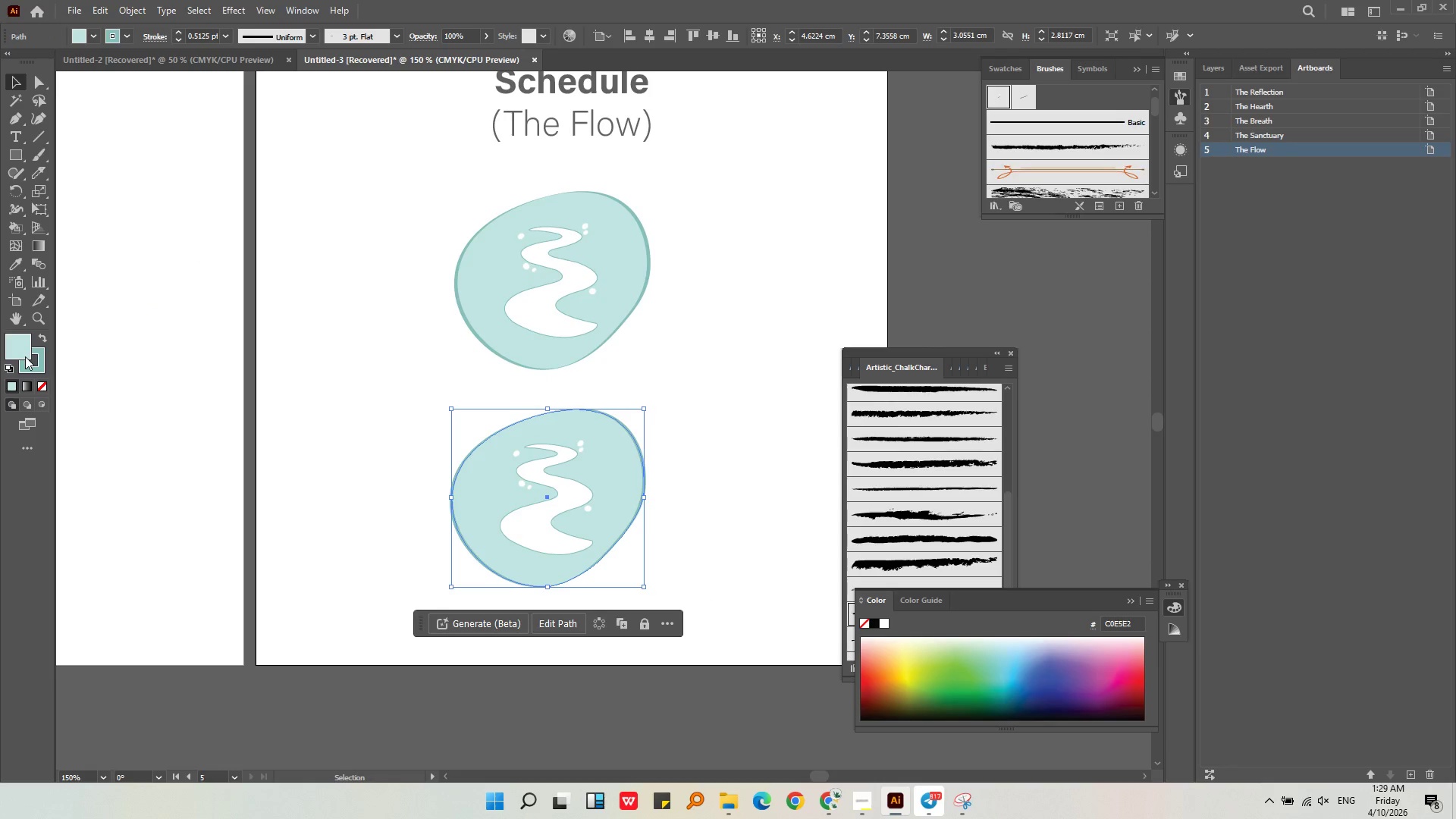 
left_click([22, 352])
 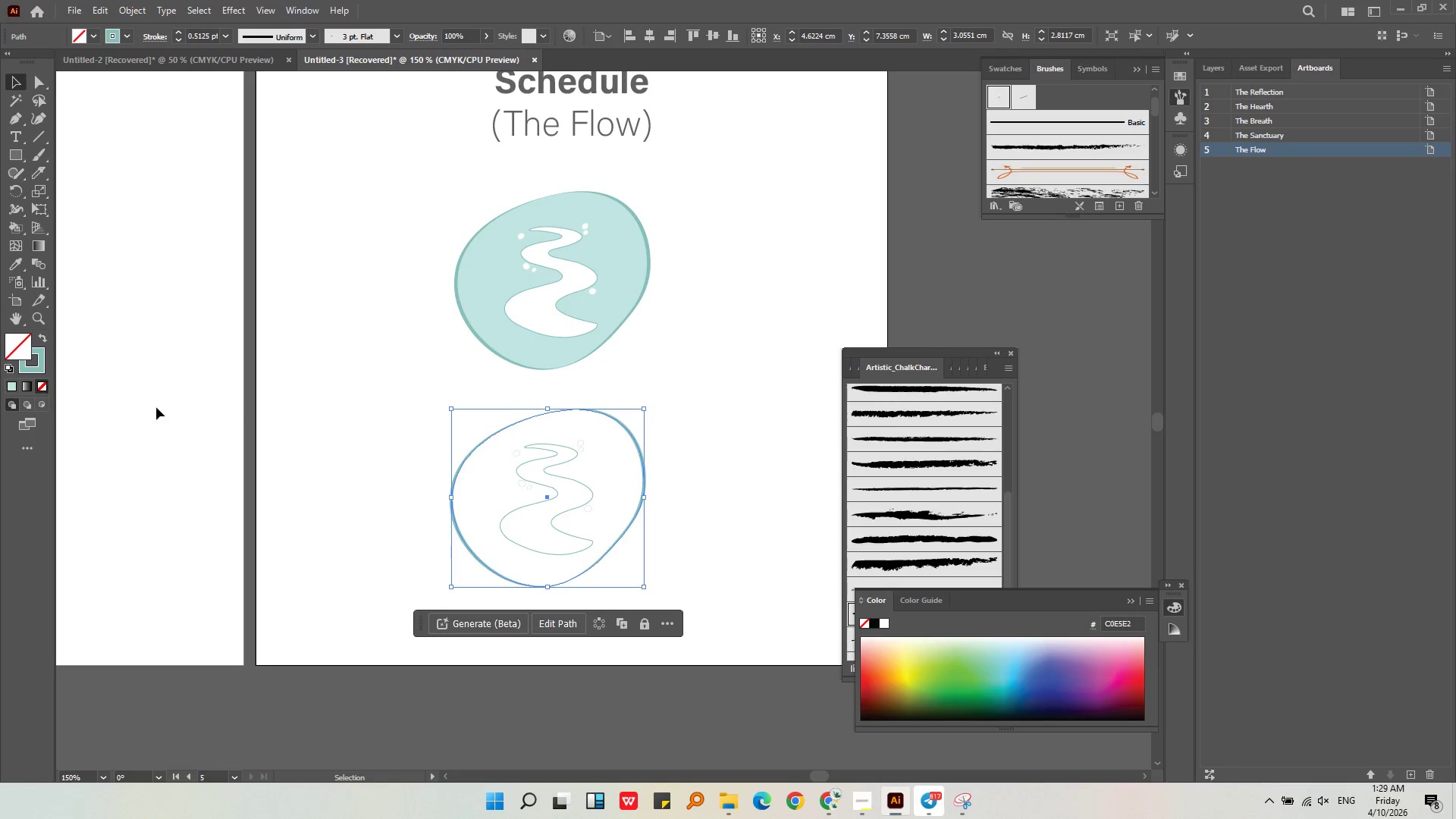 
double_click([247, 410])
 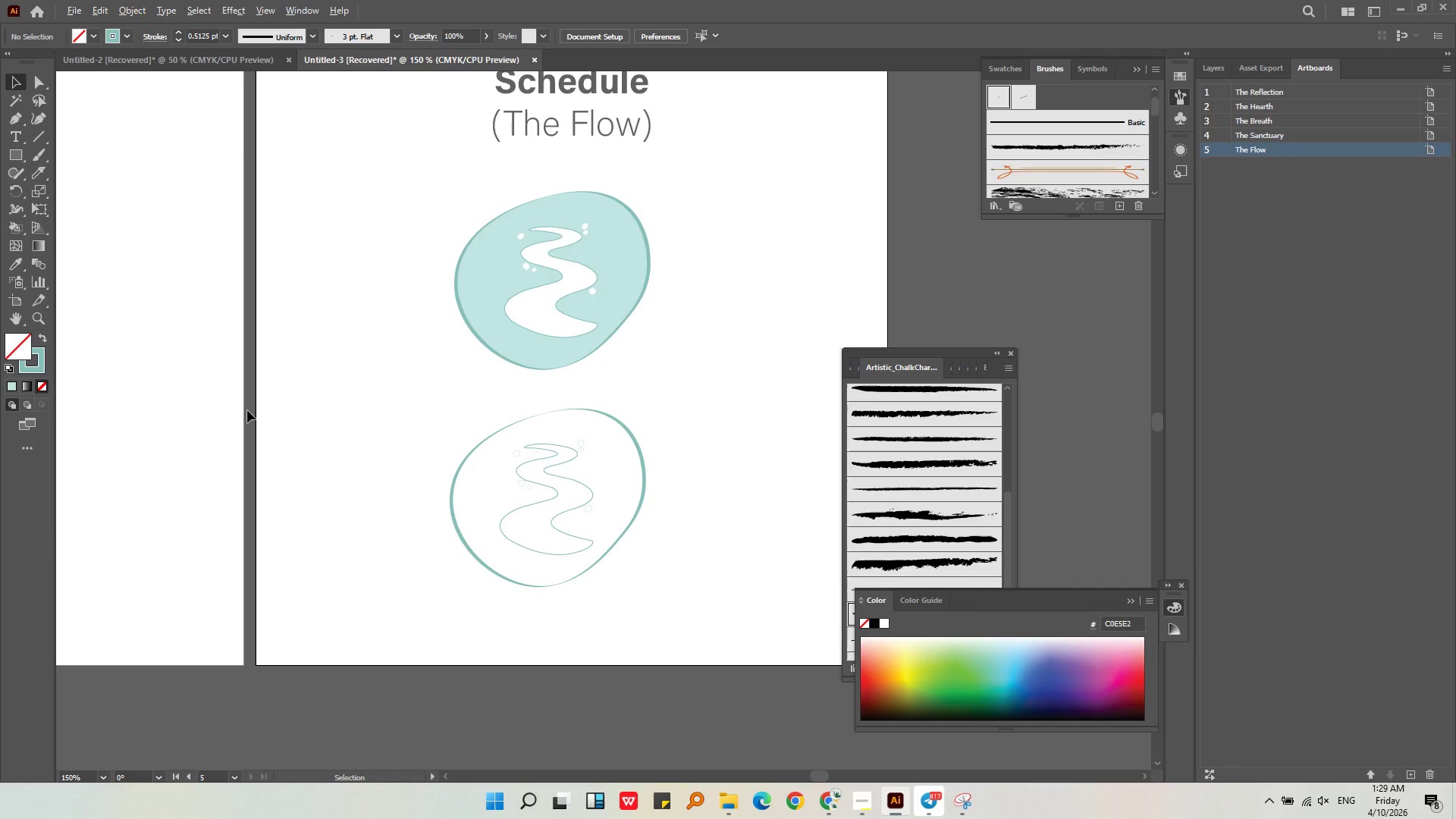 
hold_key(key=AltLeft, duration=0.33)
scroll: coordinate [247, 410], scroll_direction: down, amount: 1.0
 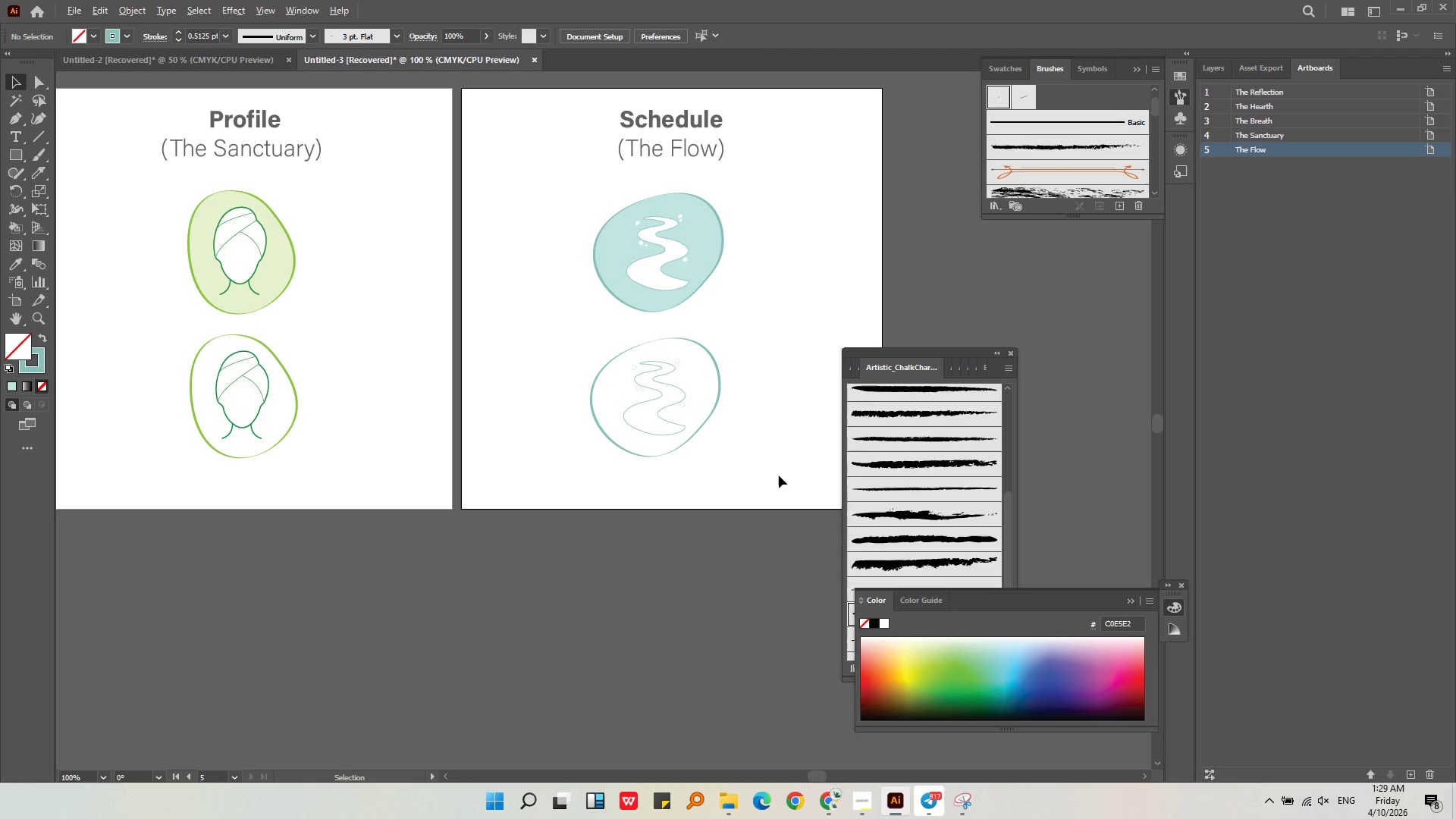 
hold_key(key=AltLeft, duration=0.84)
scroll: coordinate [712, 483], scroll_direction: down, amount: 3.0
 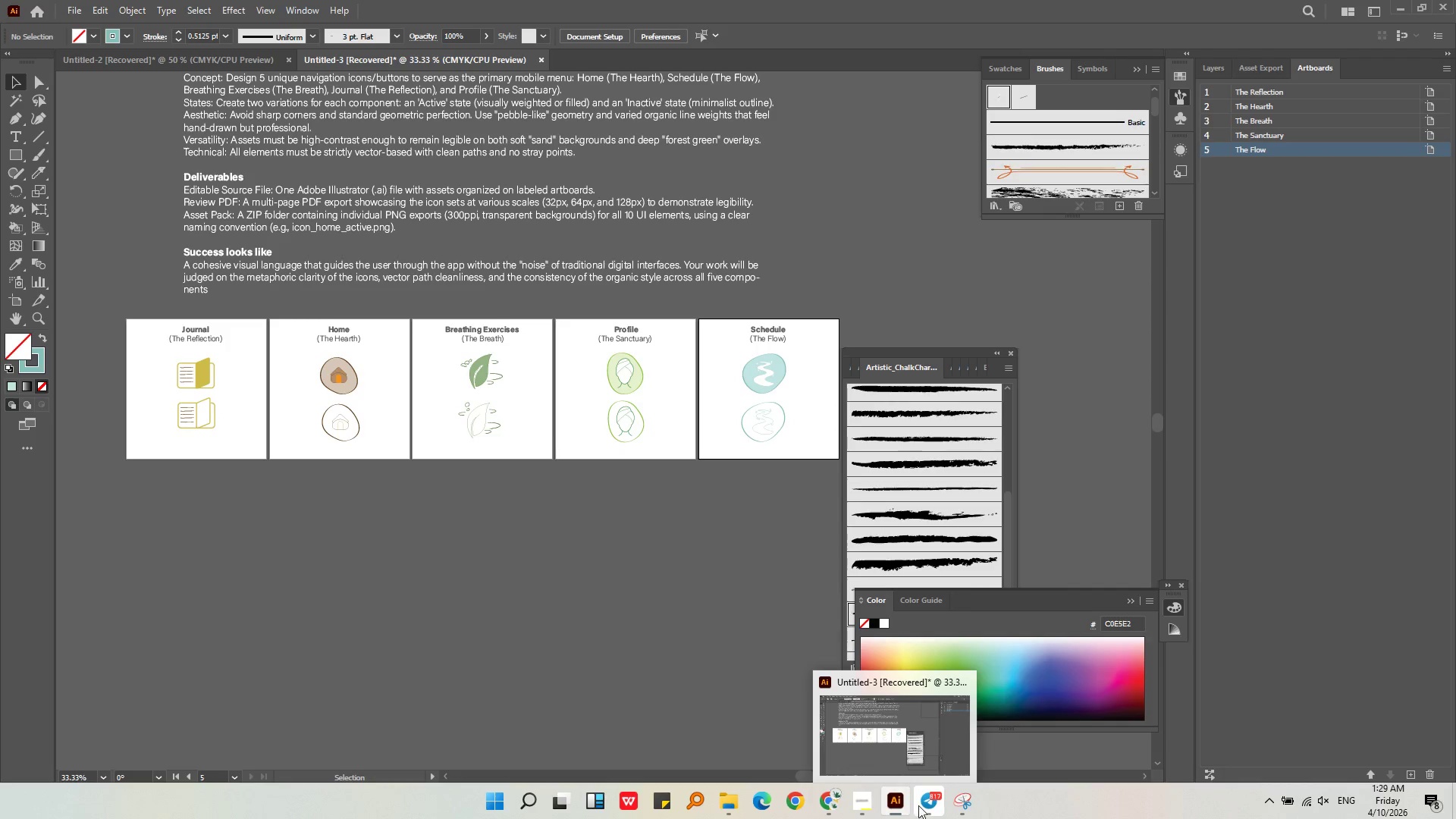 
left_click([869, 799])